 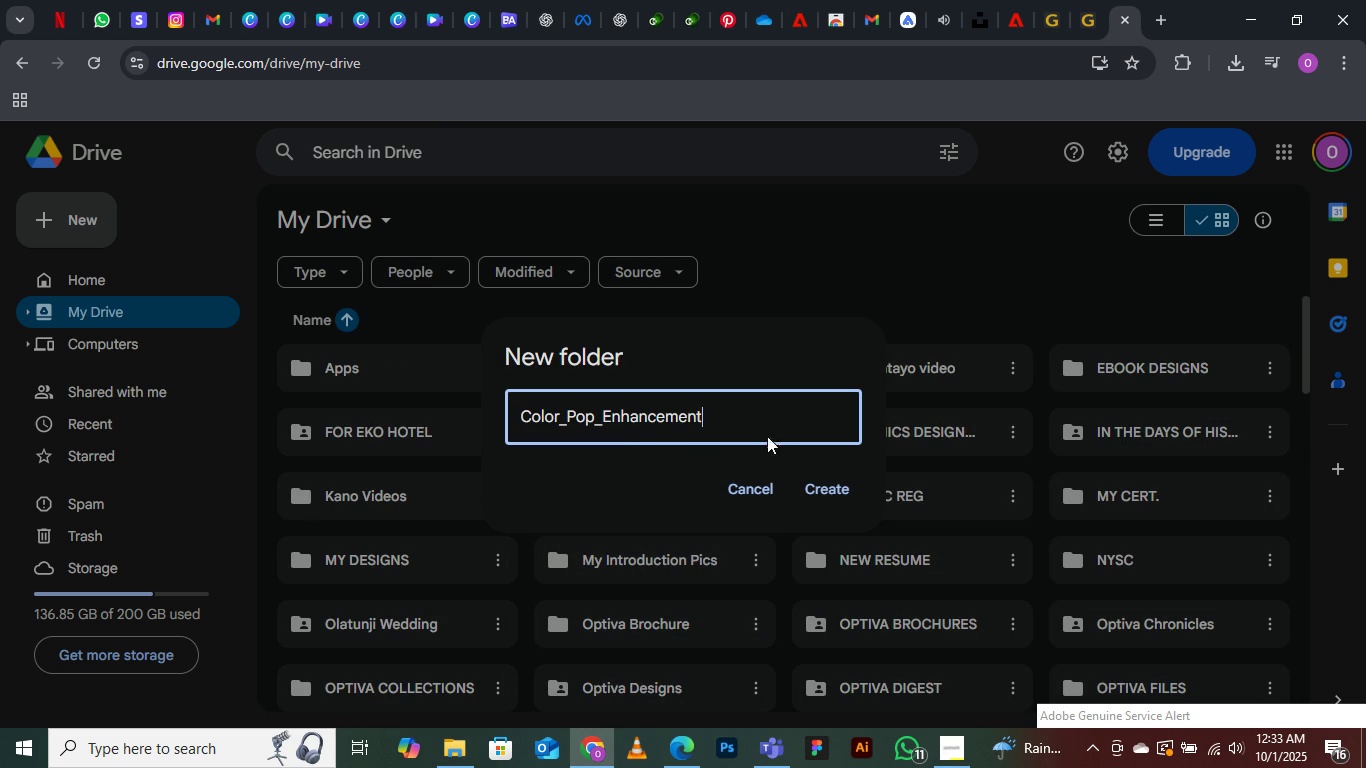 
key(S)
 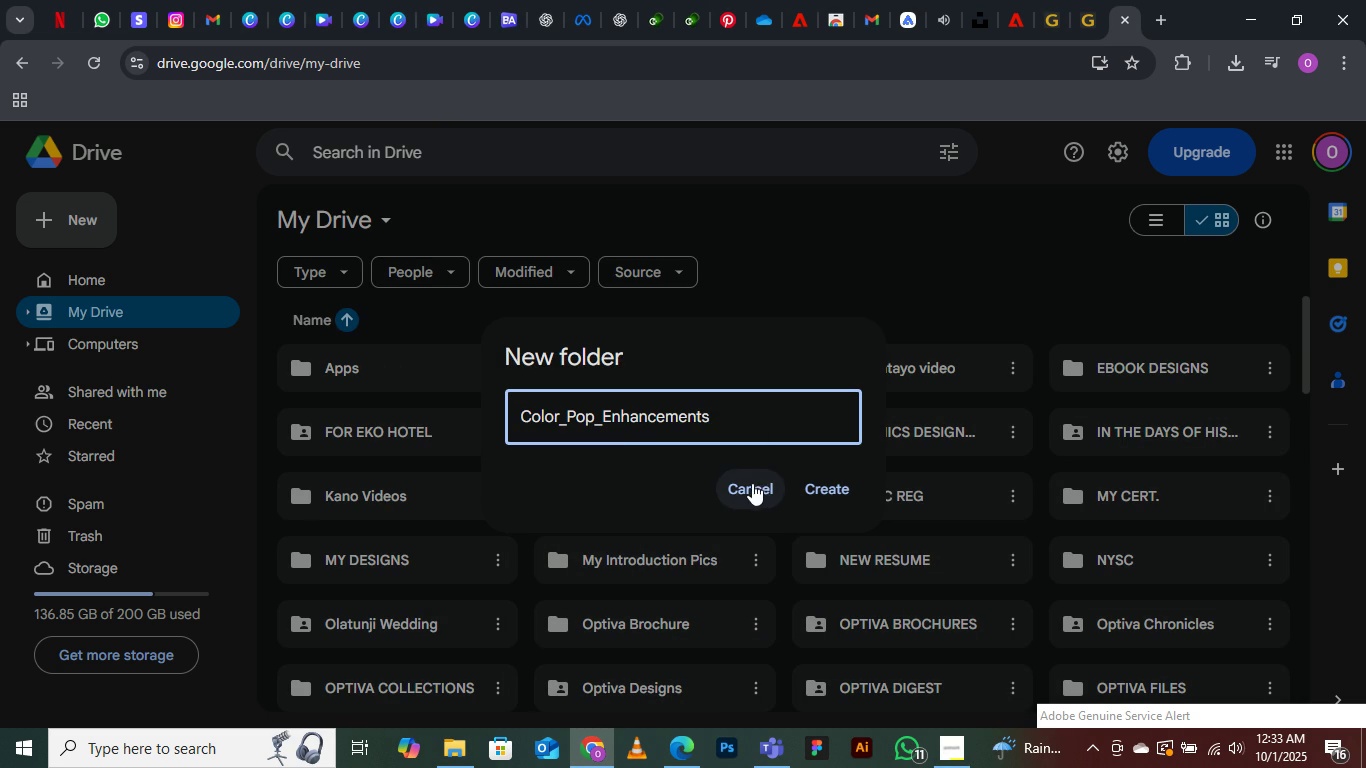 
left_click([752, 483])
 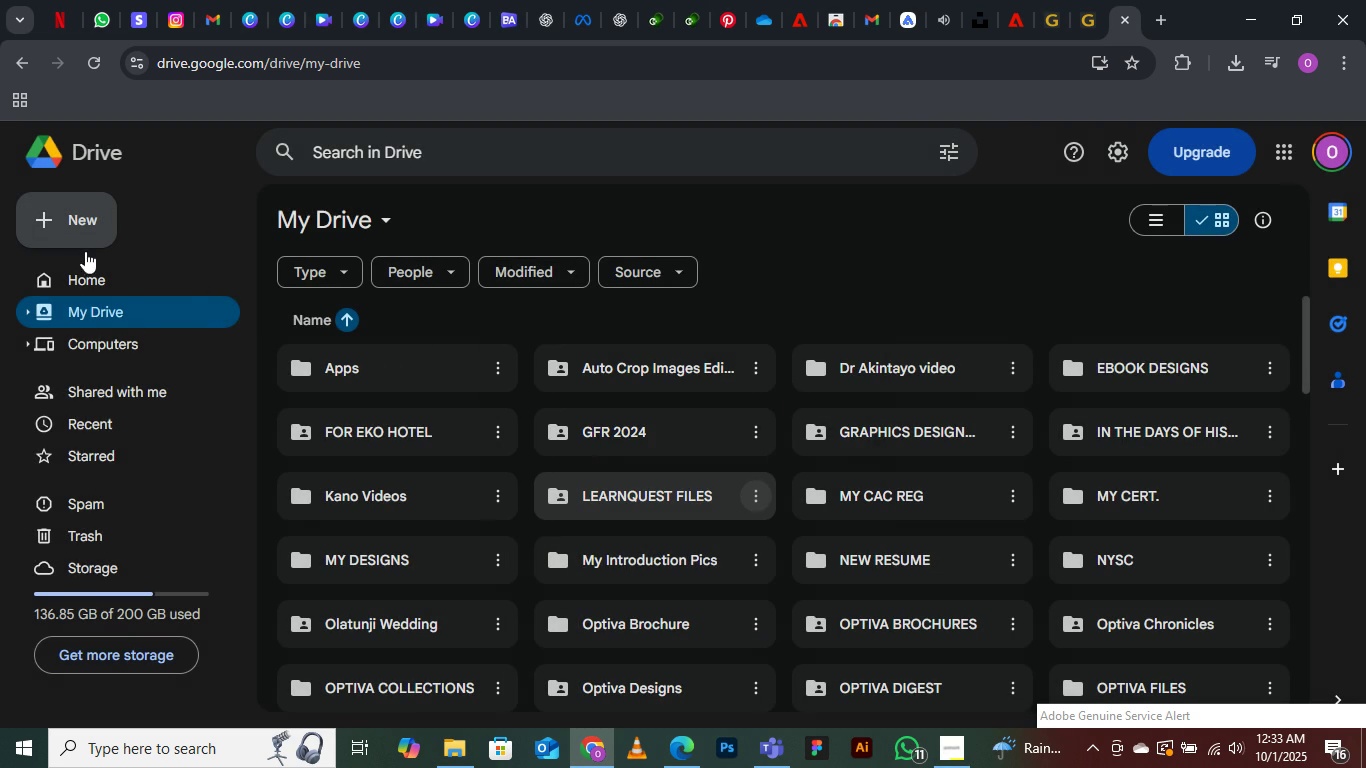 
left_click([79, 209])
 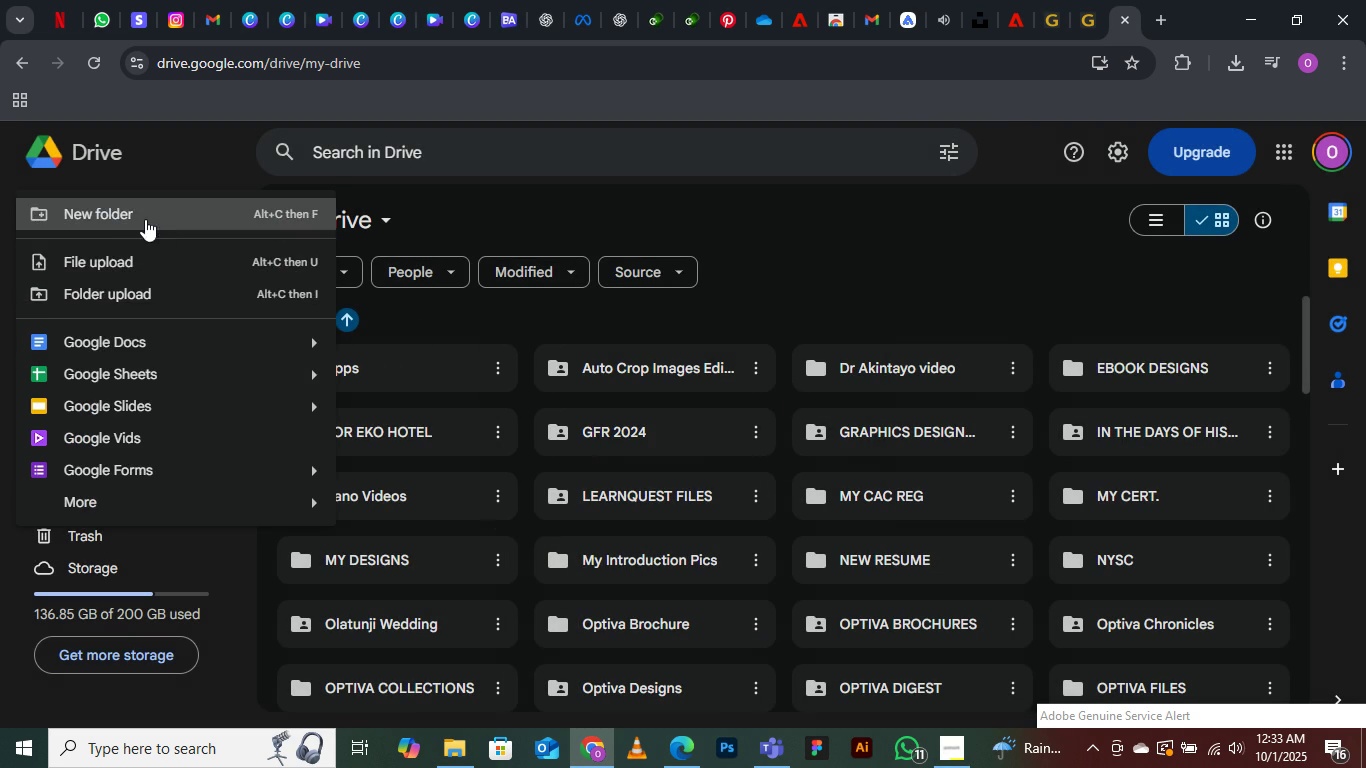 
left_click([130, 217])